 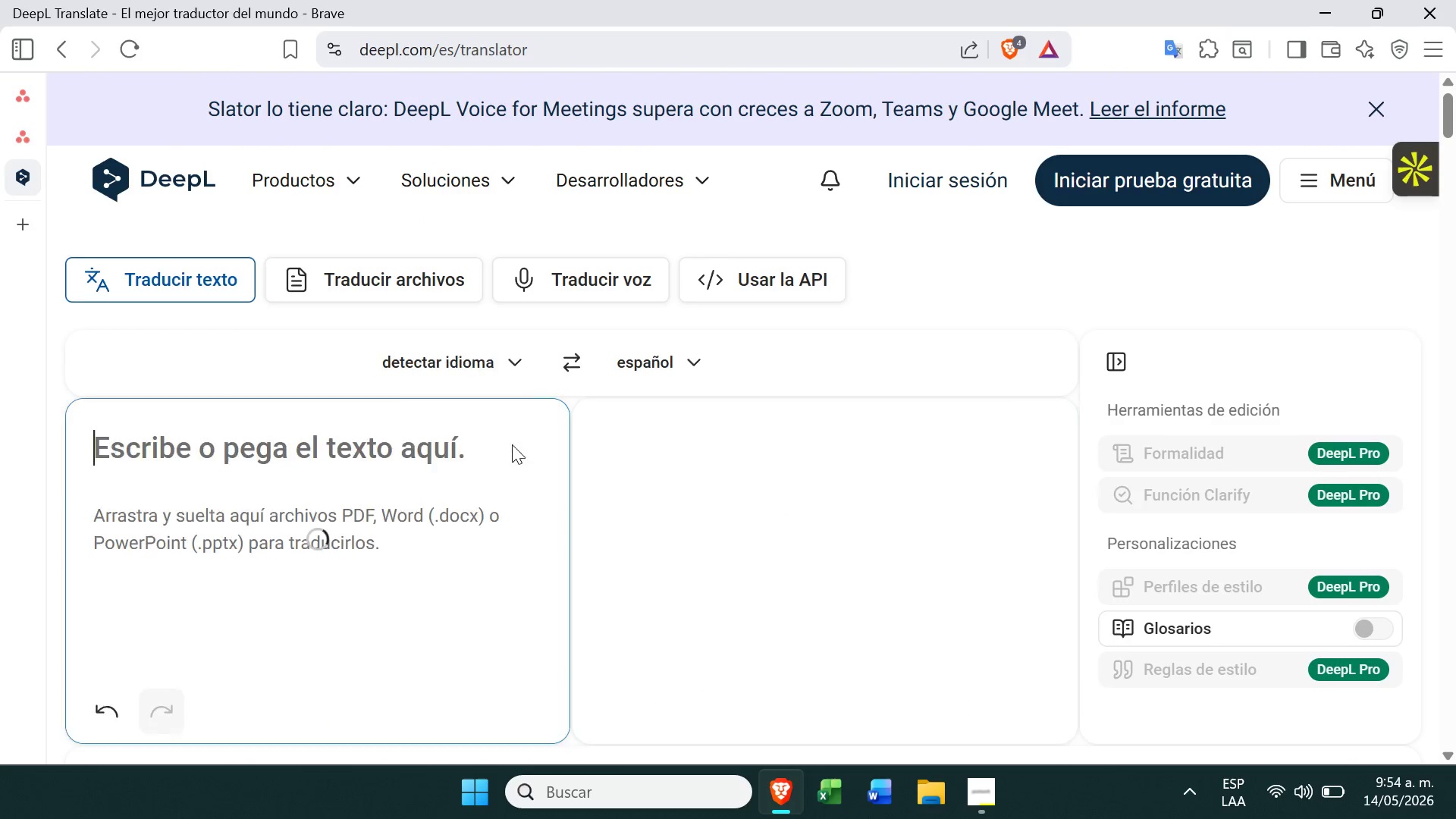 
key(Control+ControlLeft)
 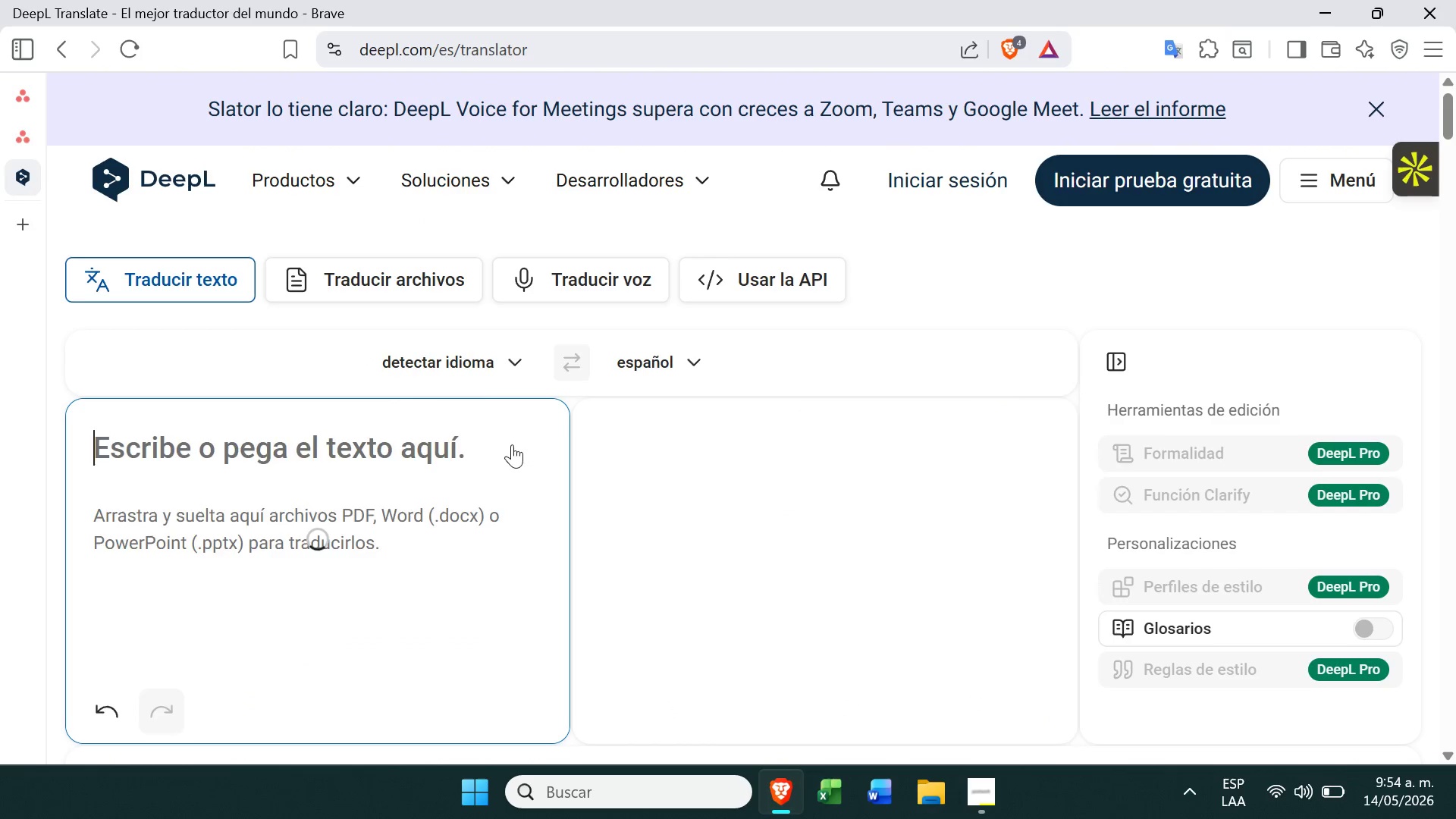 
key(Control+V)
 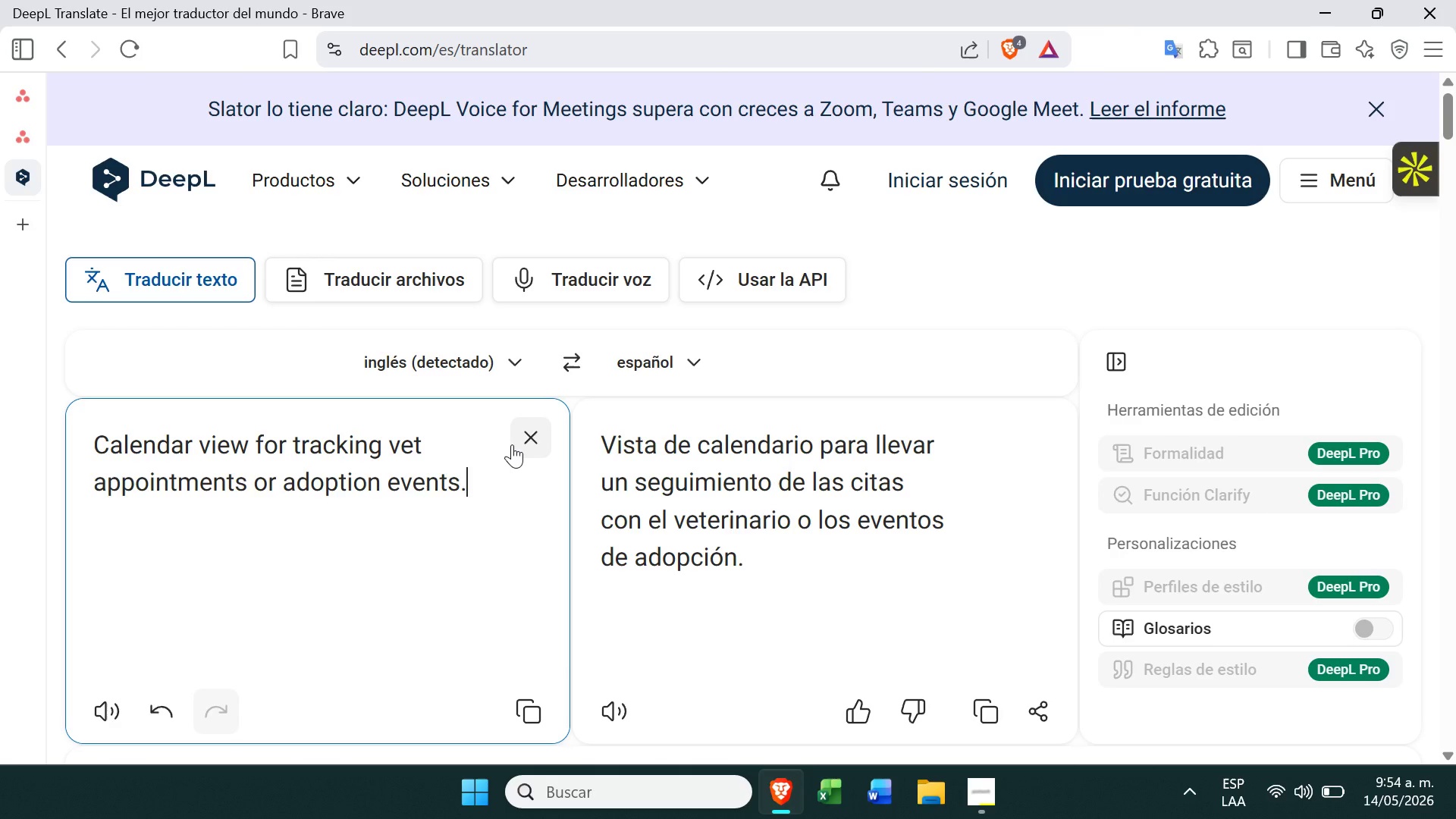 
wait(10.33)
 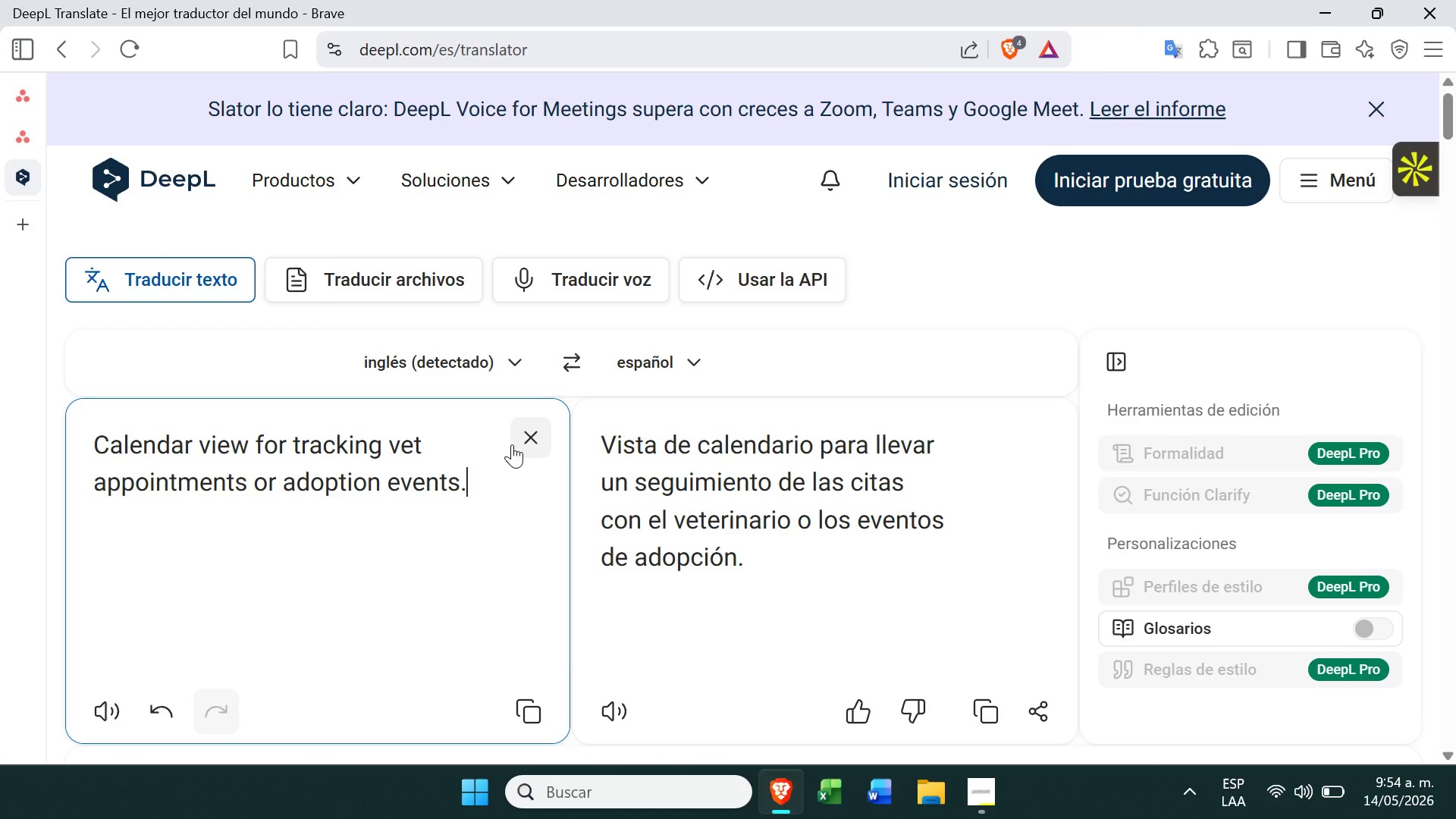 
left_click([59, 130])
 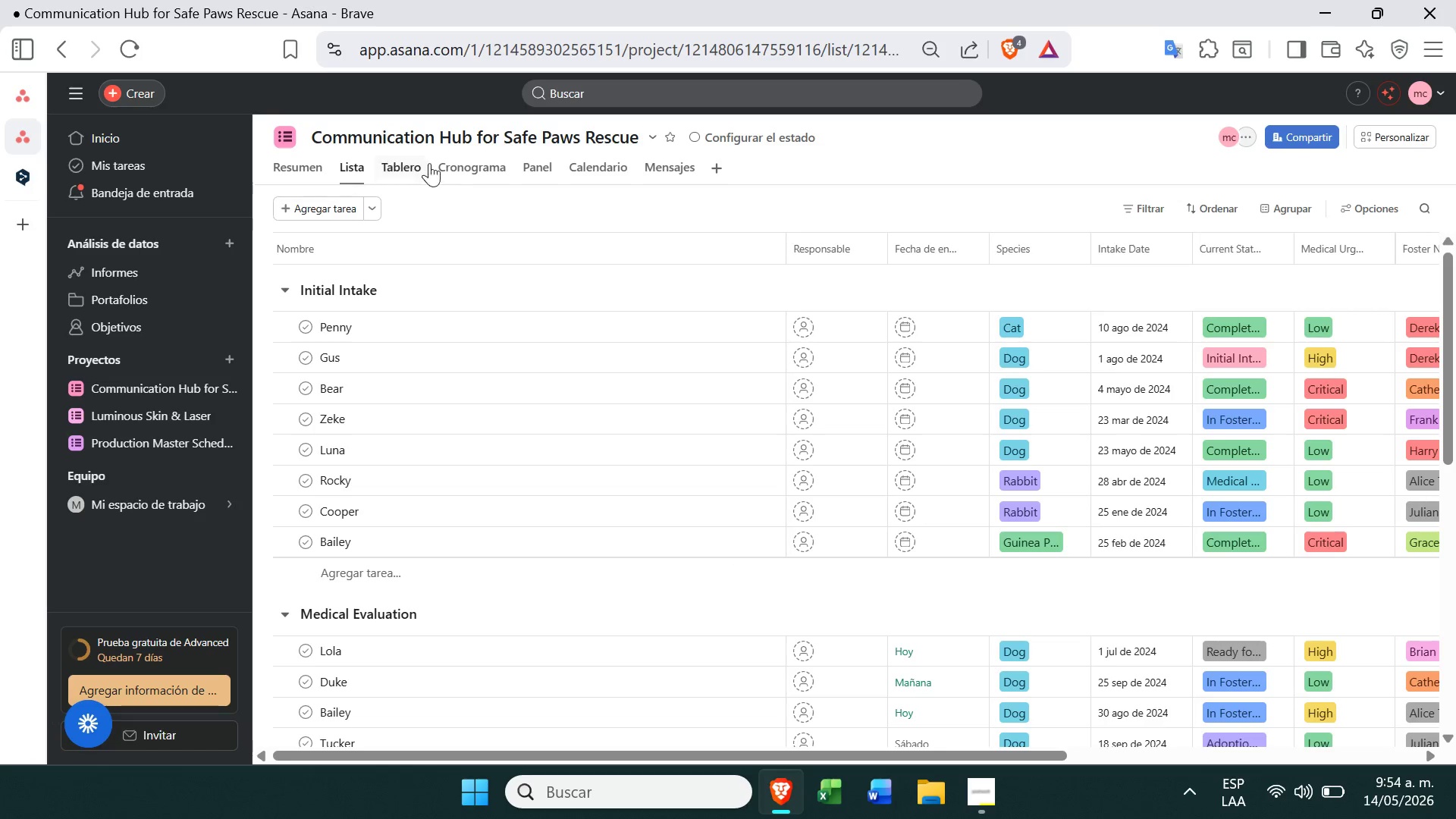 
left_click([595, 172])
 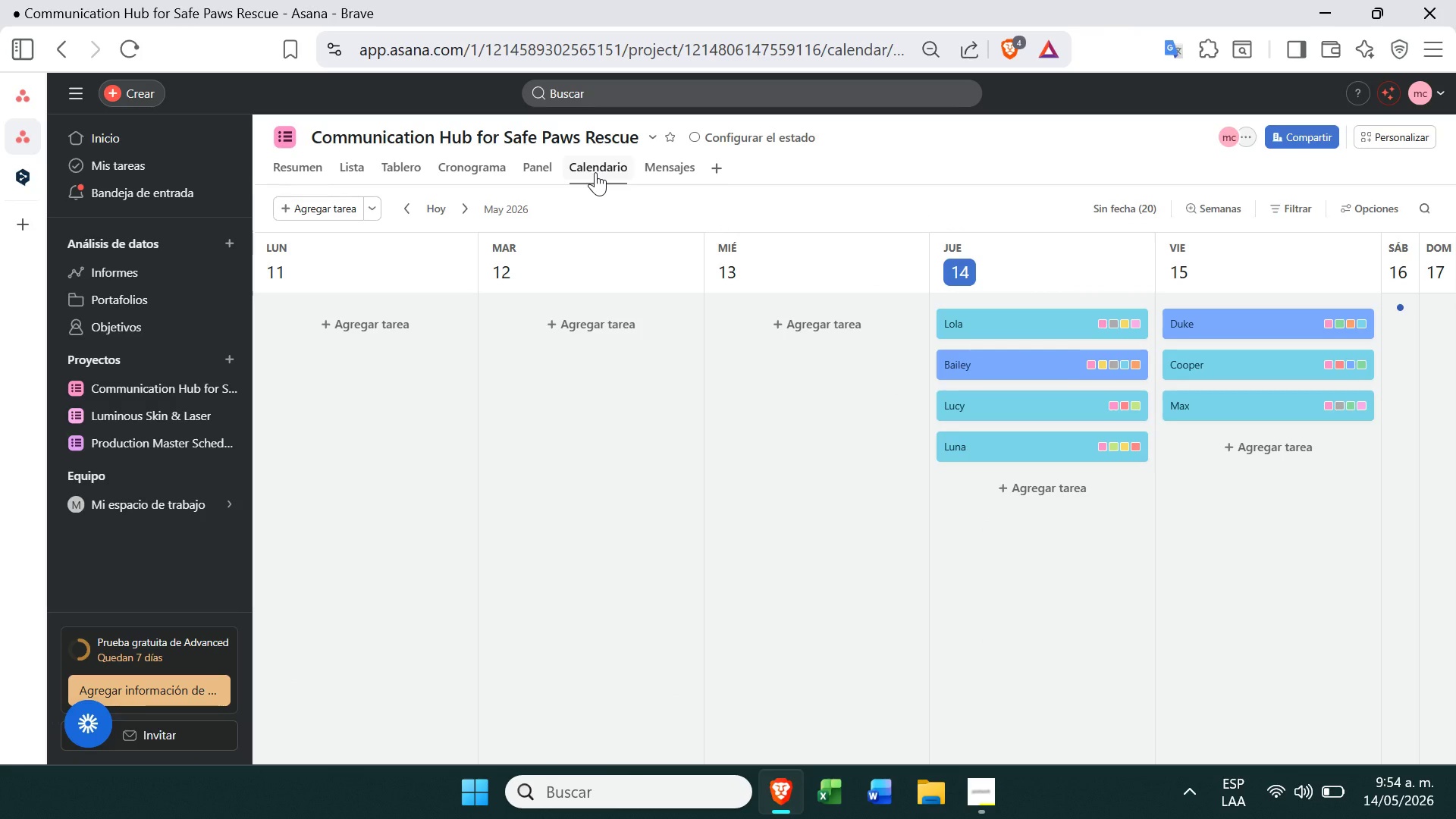 
wait(8.98)
 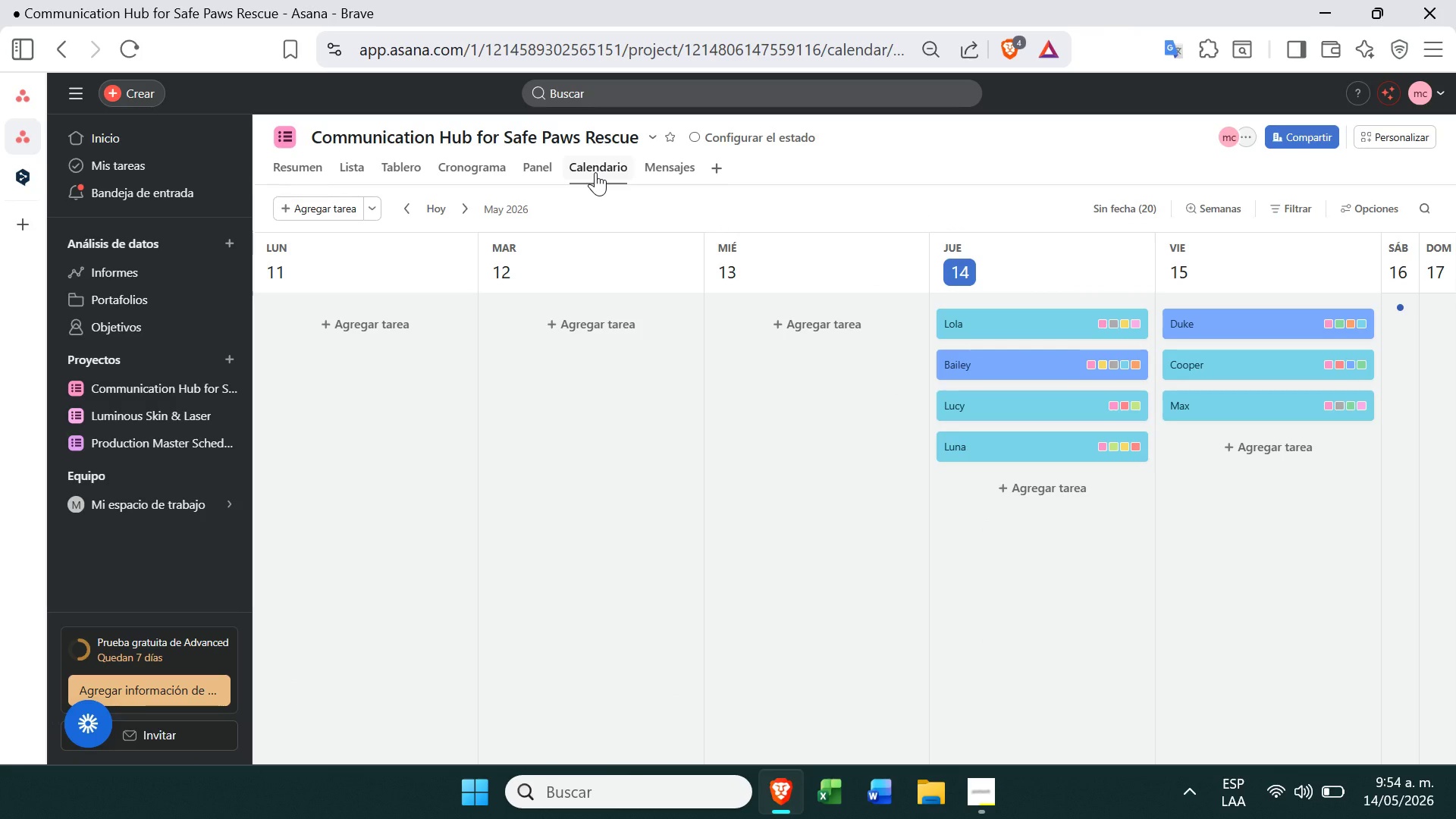 
left_click([978, 801])